 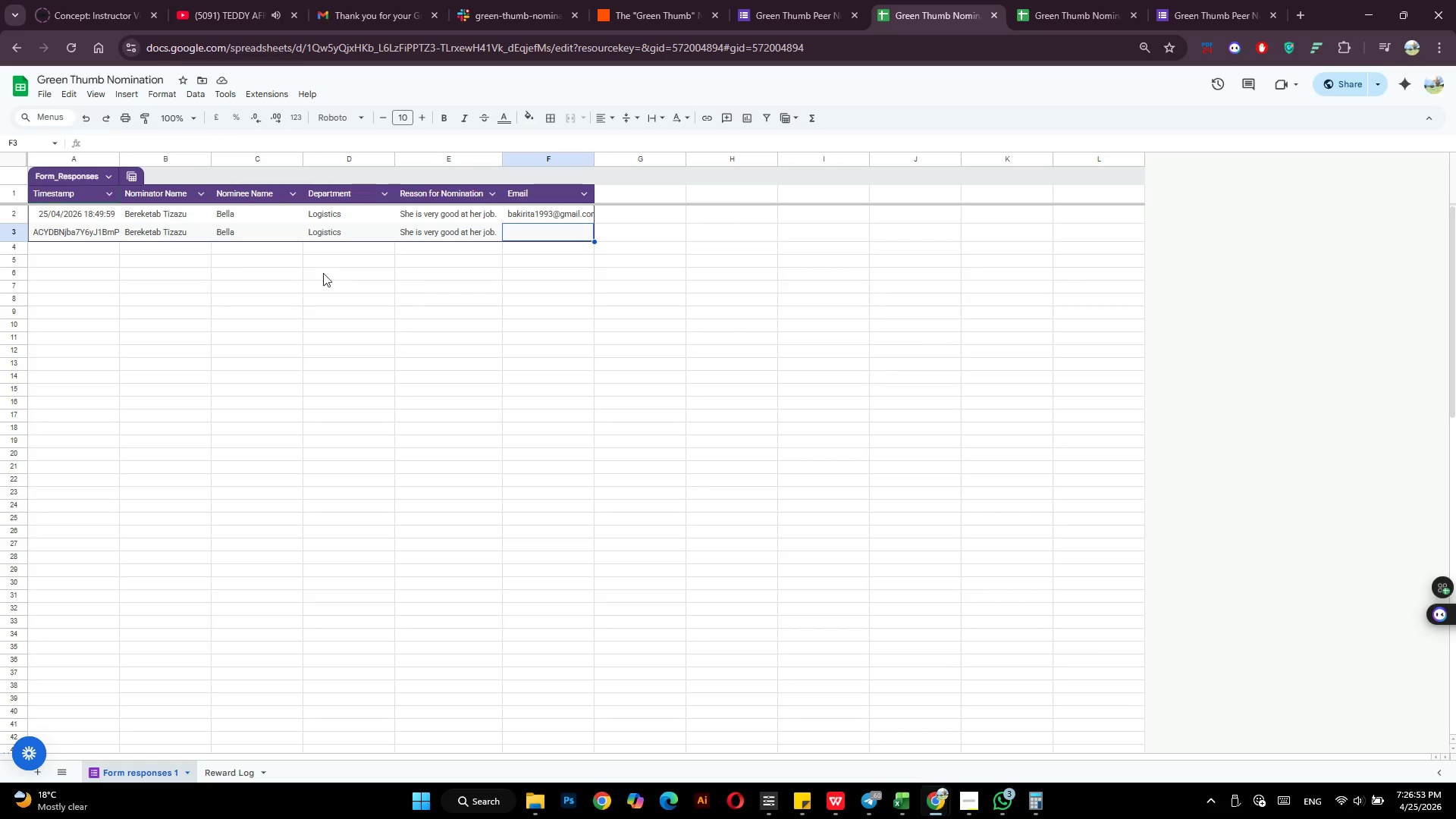 
left_click_drag(start_coordinate=[8, 213], to_coordinate=[11, 230])
 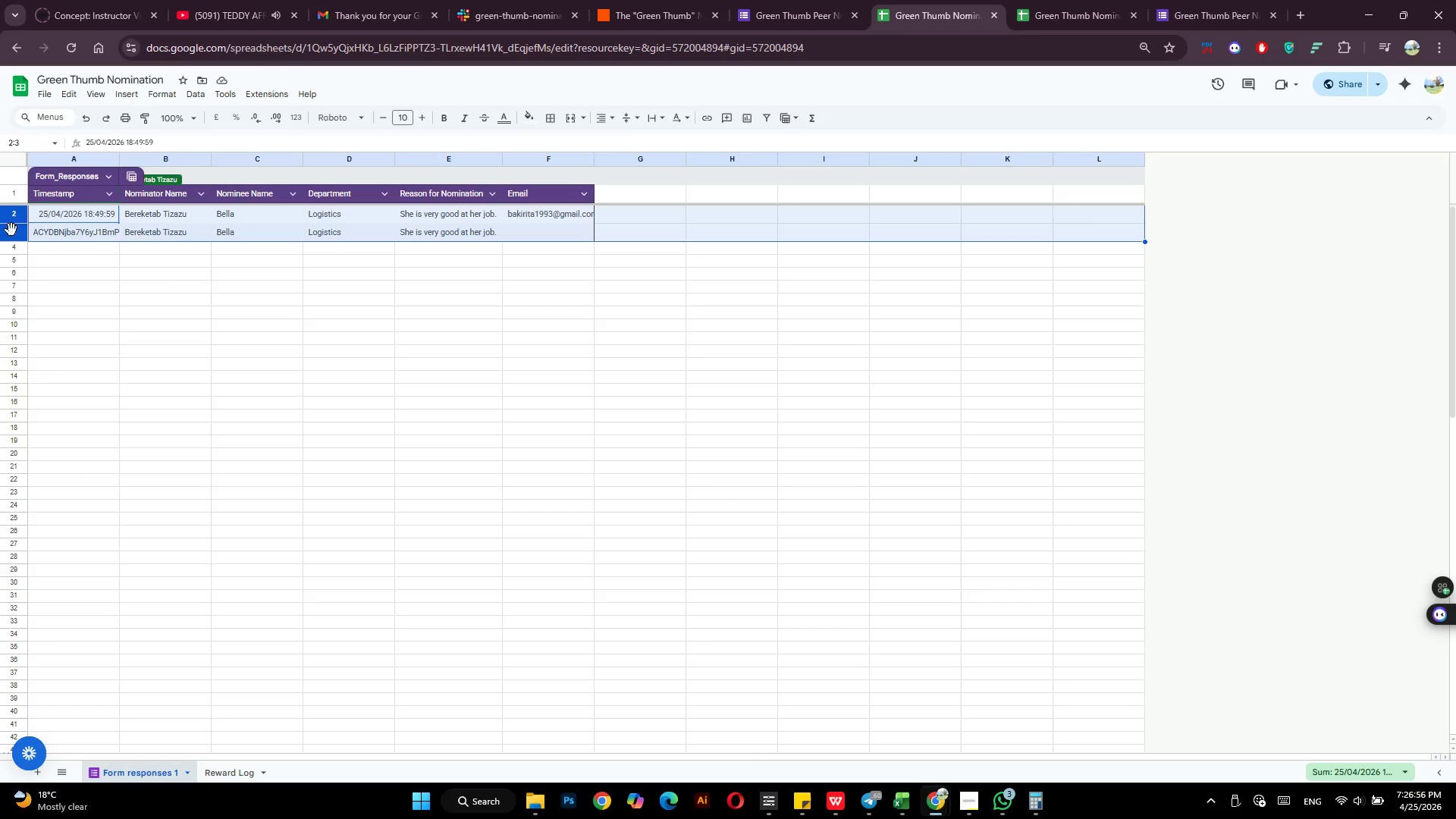 
right_click([11, 230])
 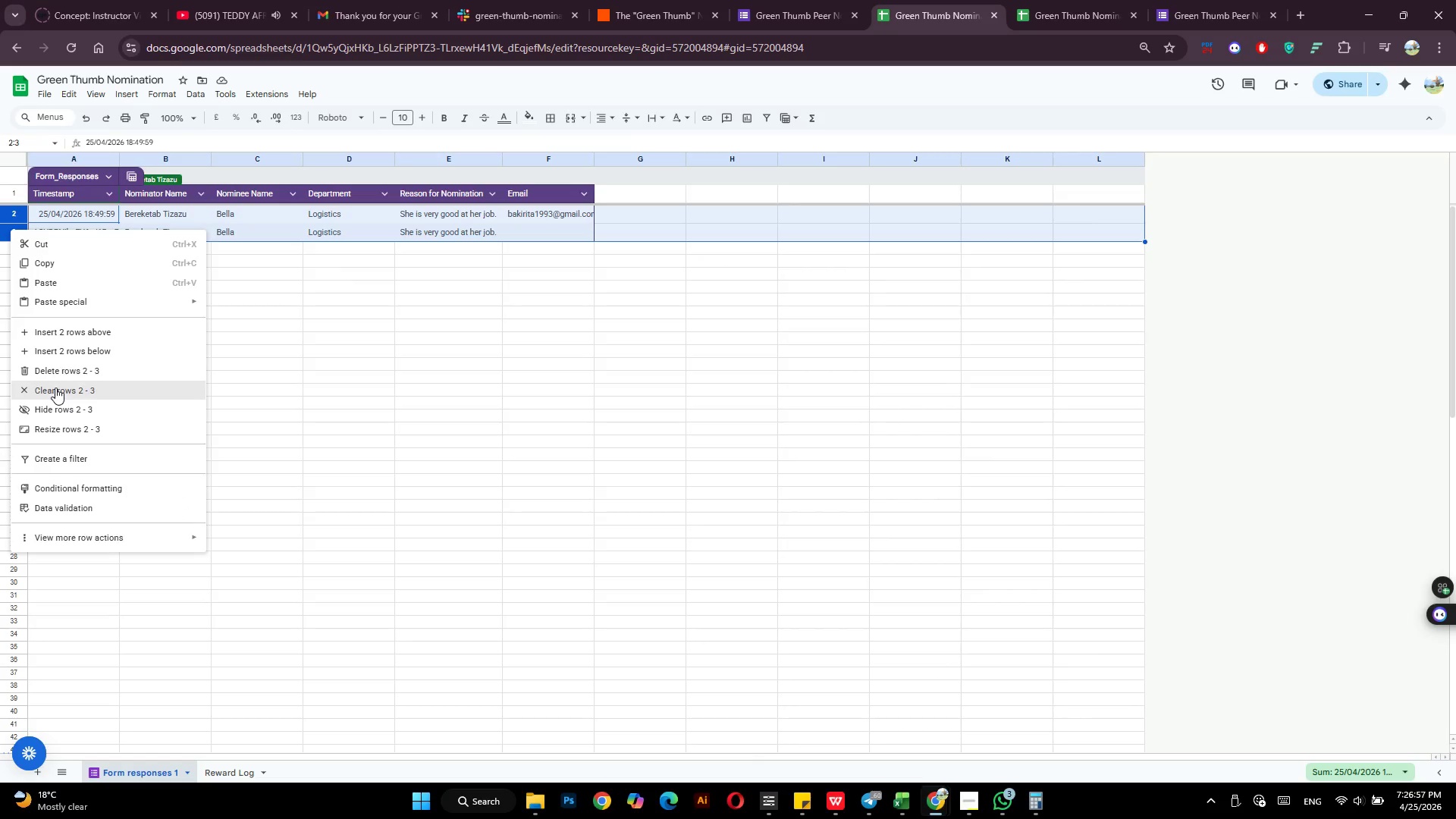 
left_click([62, 375])
 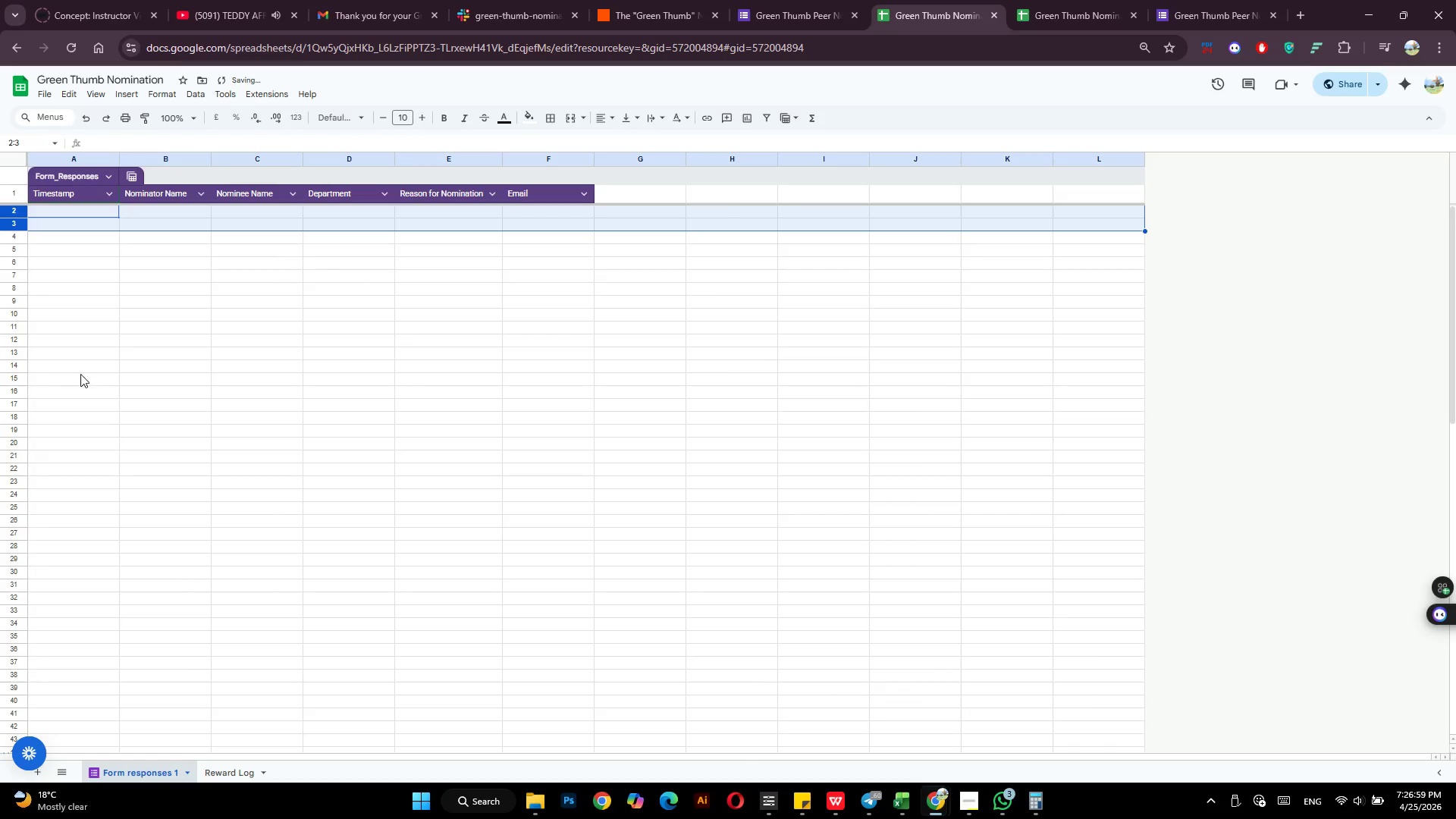 
left_click([102, 374])
 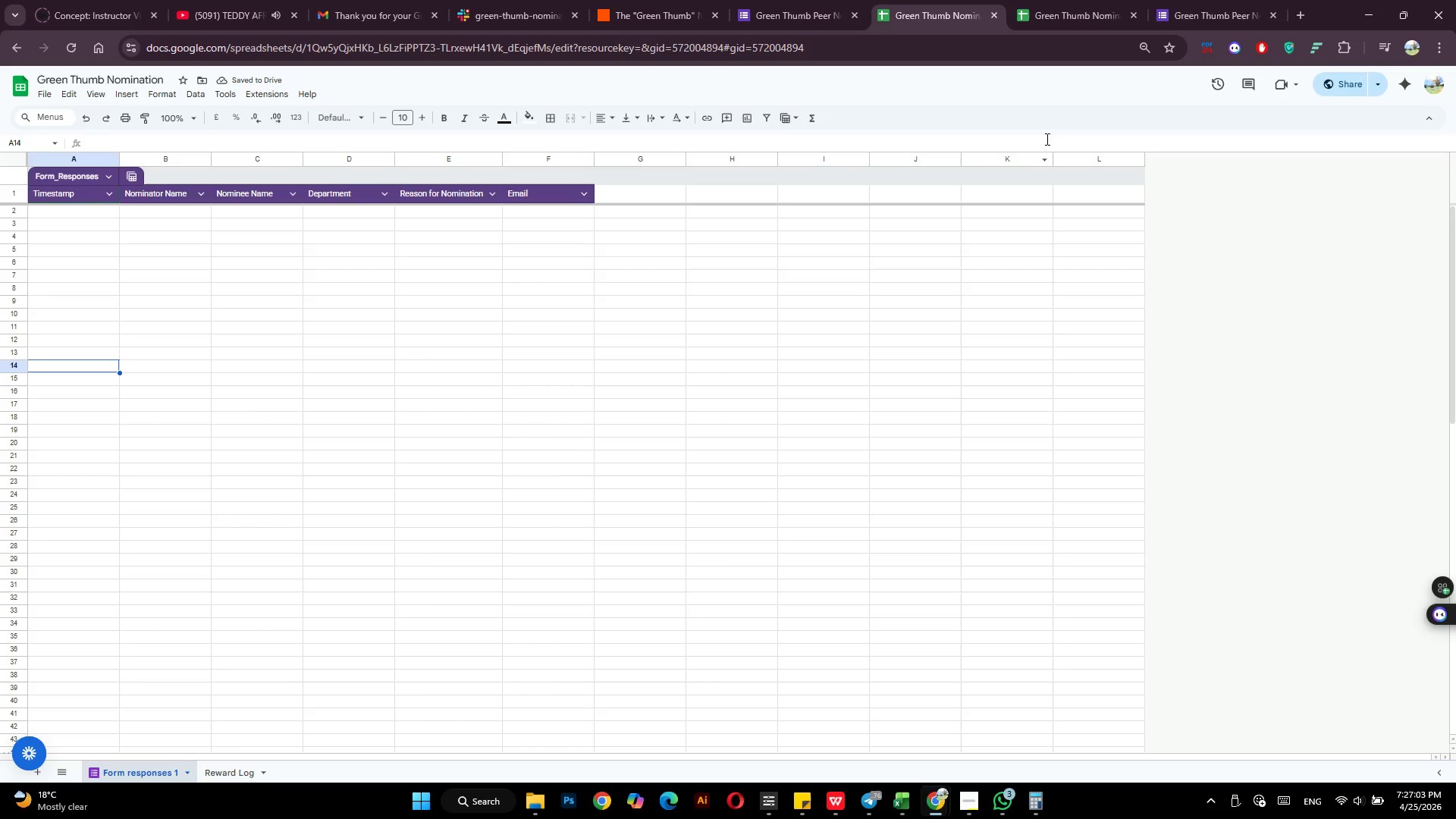 
wait(5.11)
 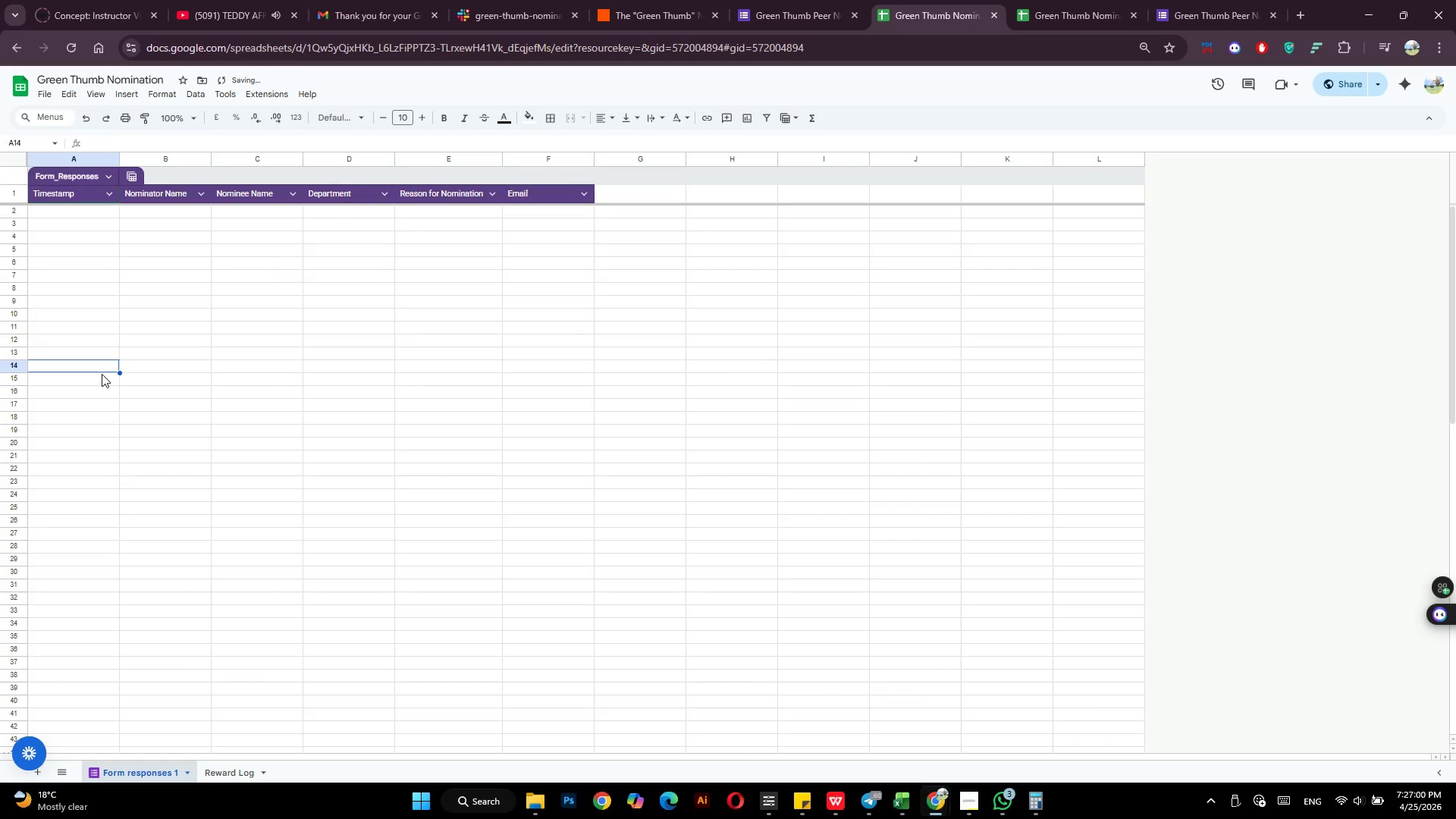 
left_click([1360, 83])
 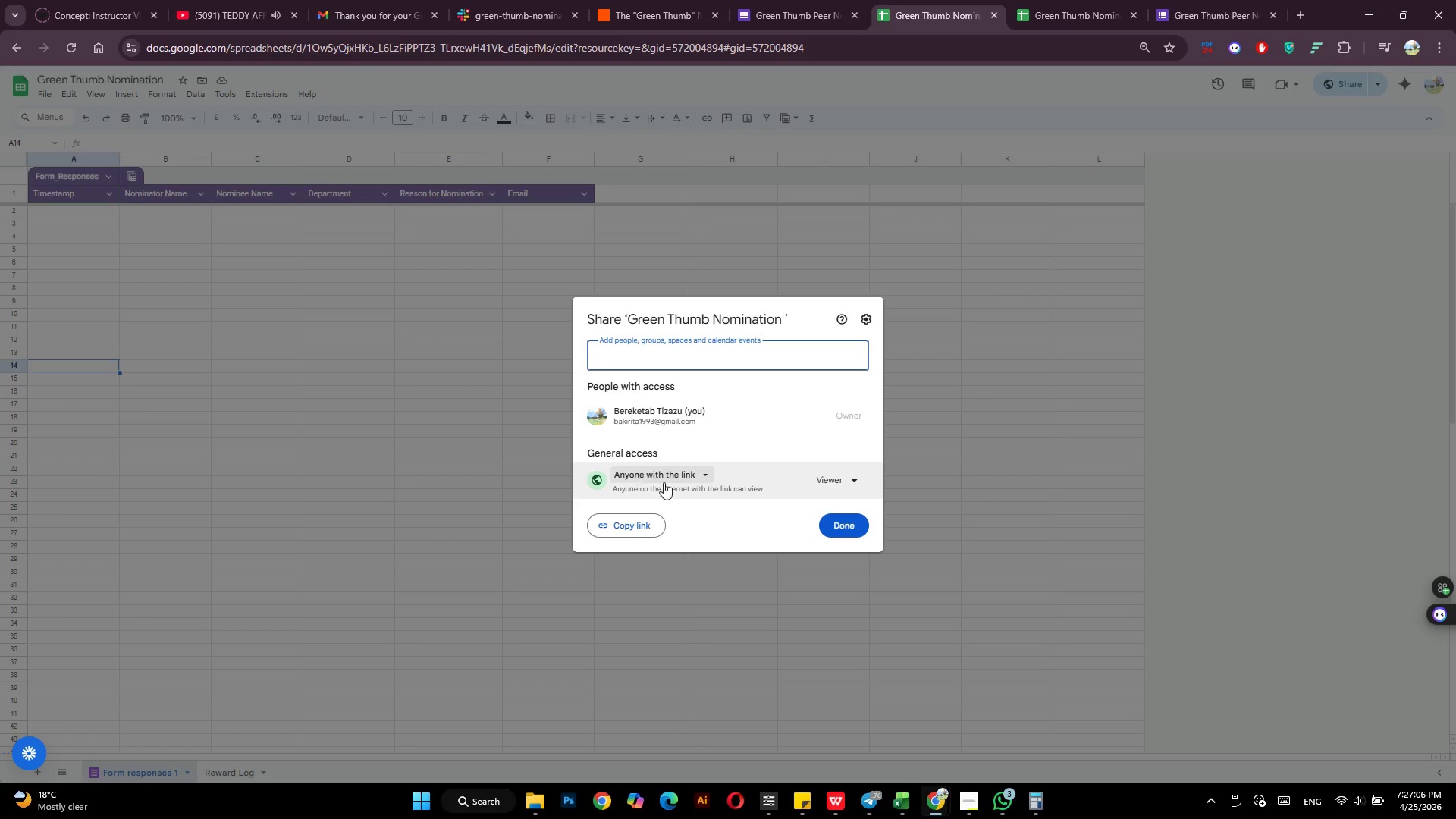 
left_click([638, 526])
 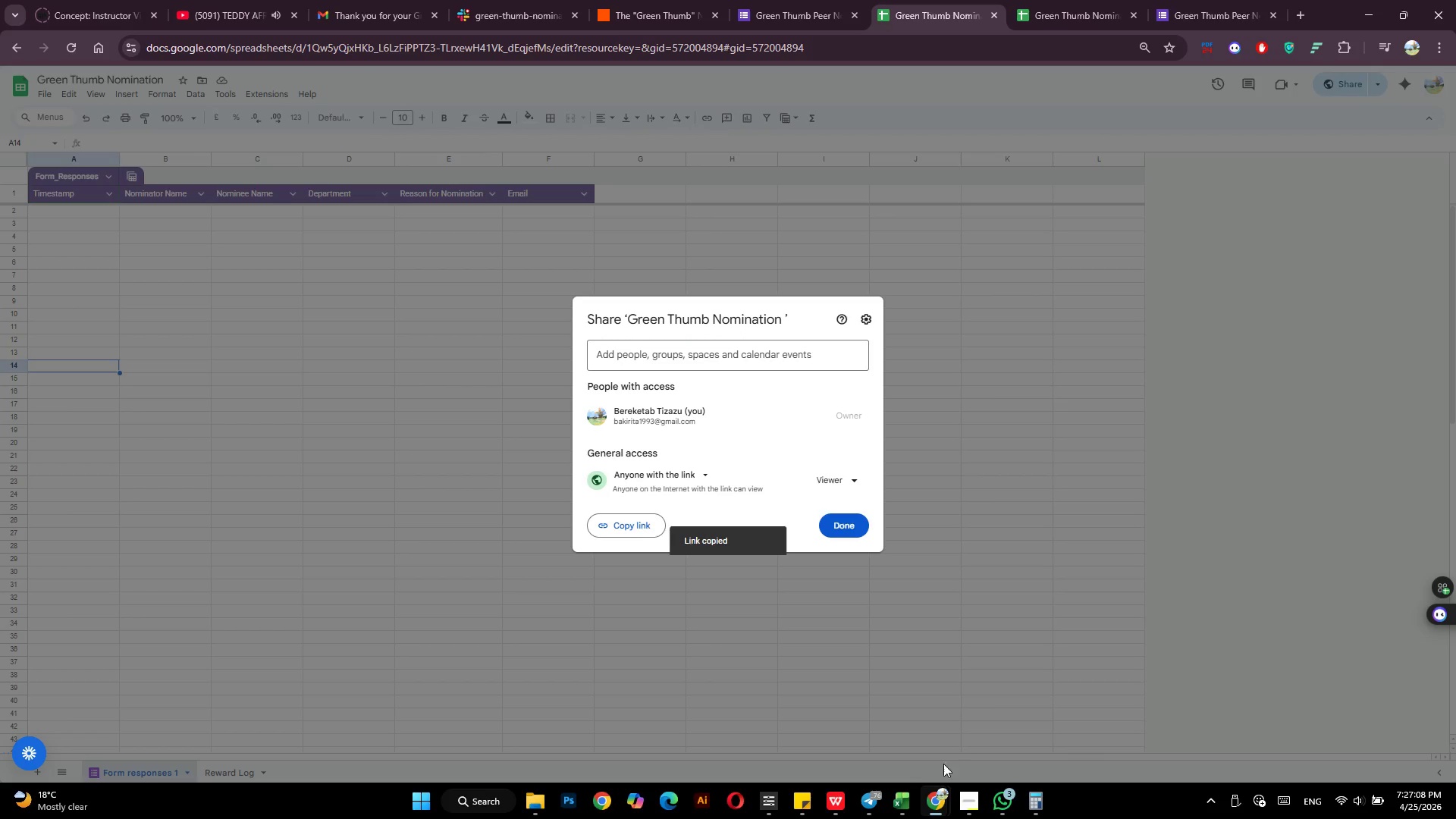 
left_click([933, 792])
 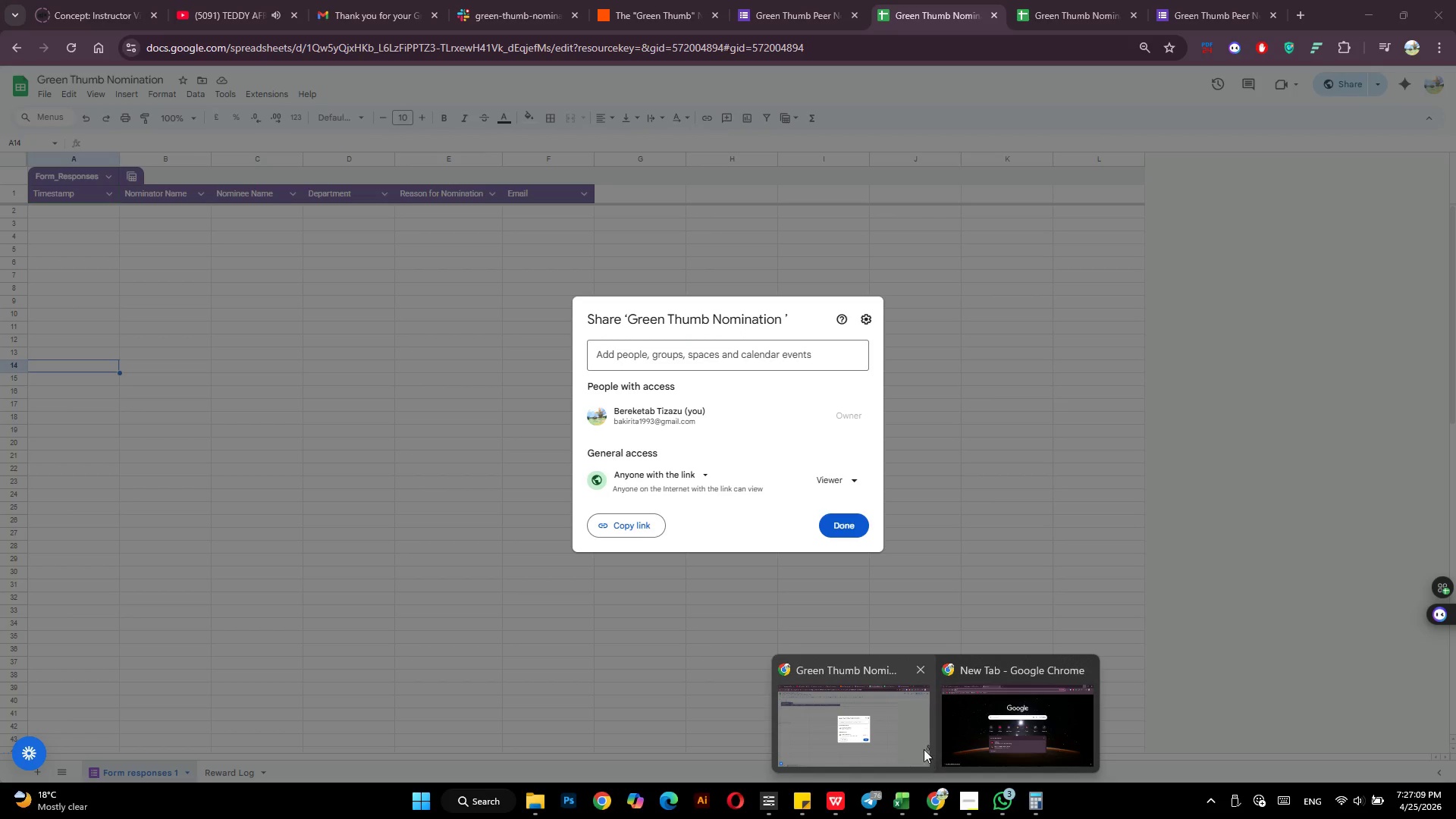 
left_click([890, 731])